 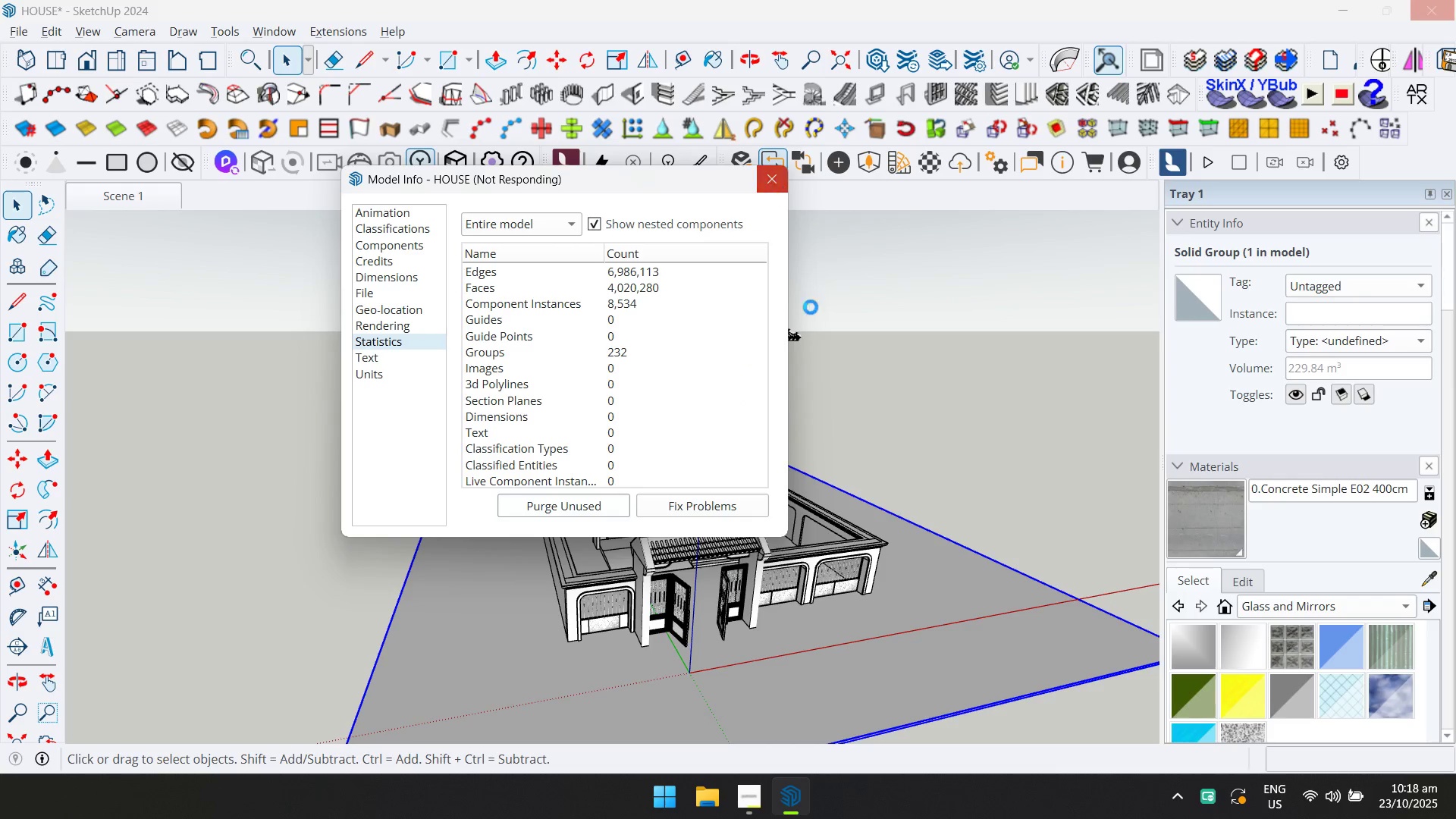 
left_click([1364, 800])
 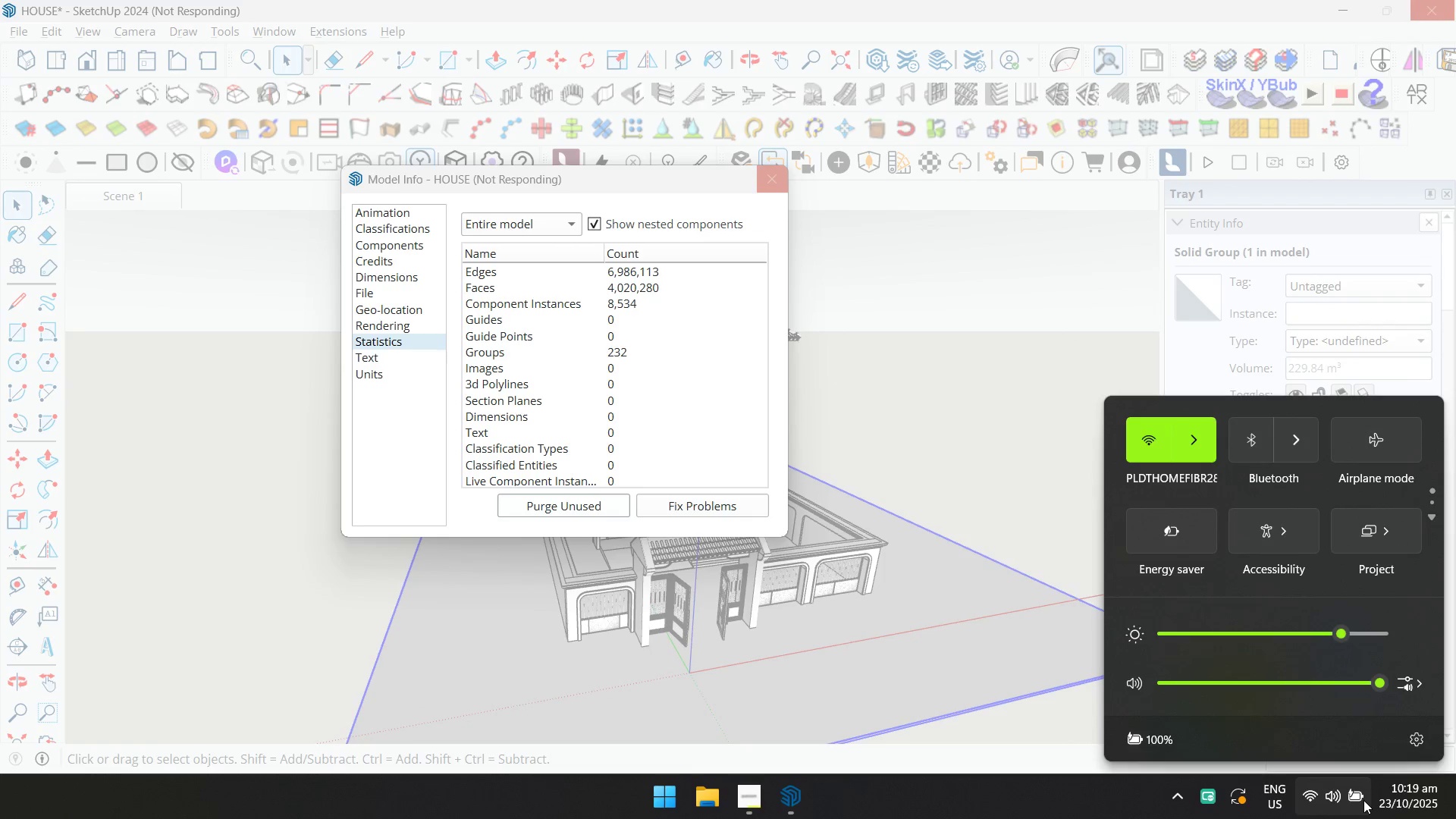 
left_click([1375, 793])
 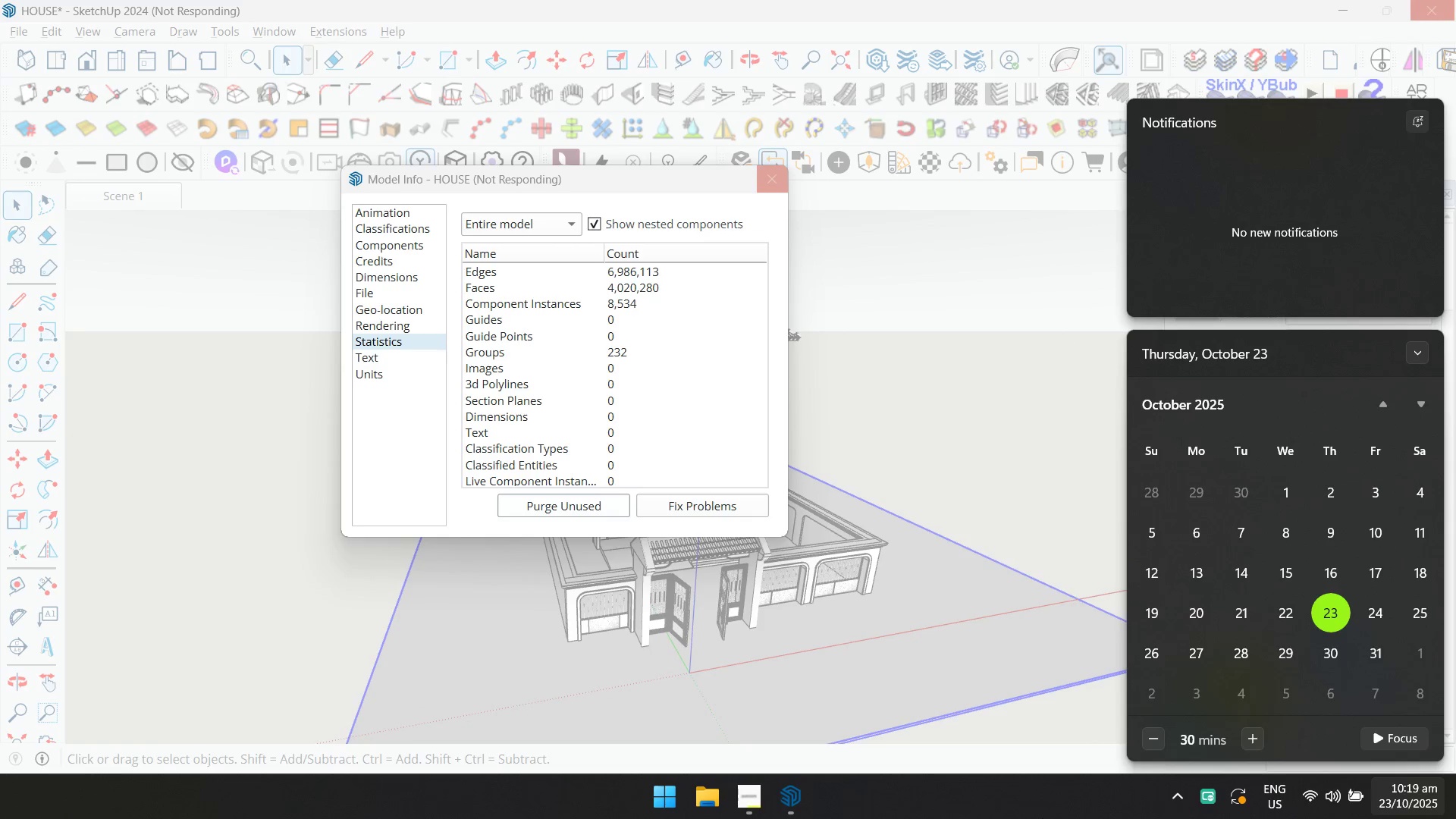 
left_click([1043, 818])
 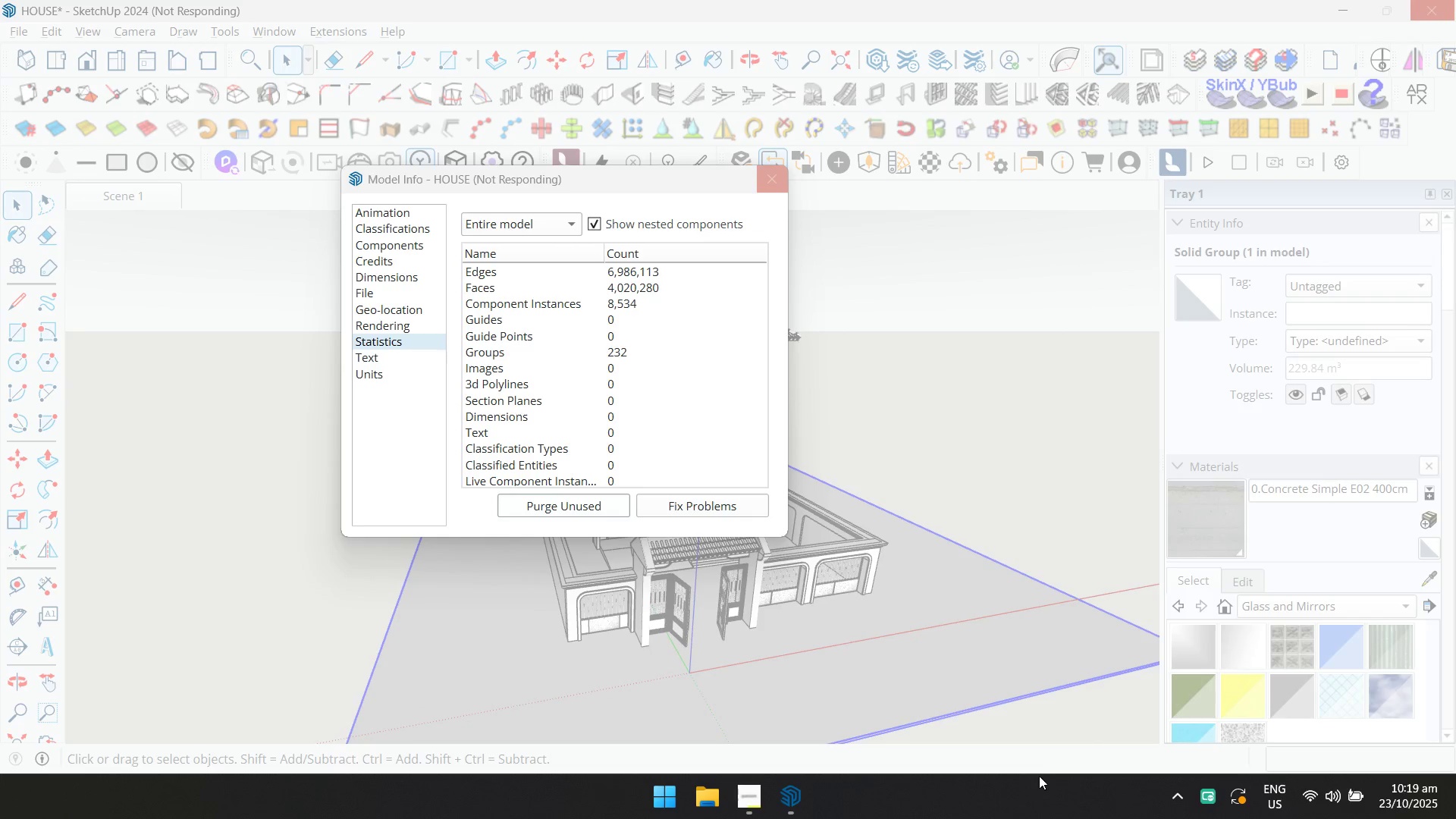 
hold_key(key=AltLeft, duration=0.72)